 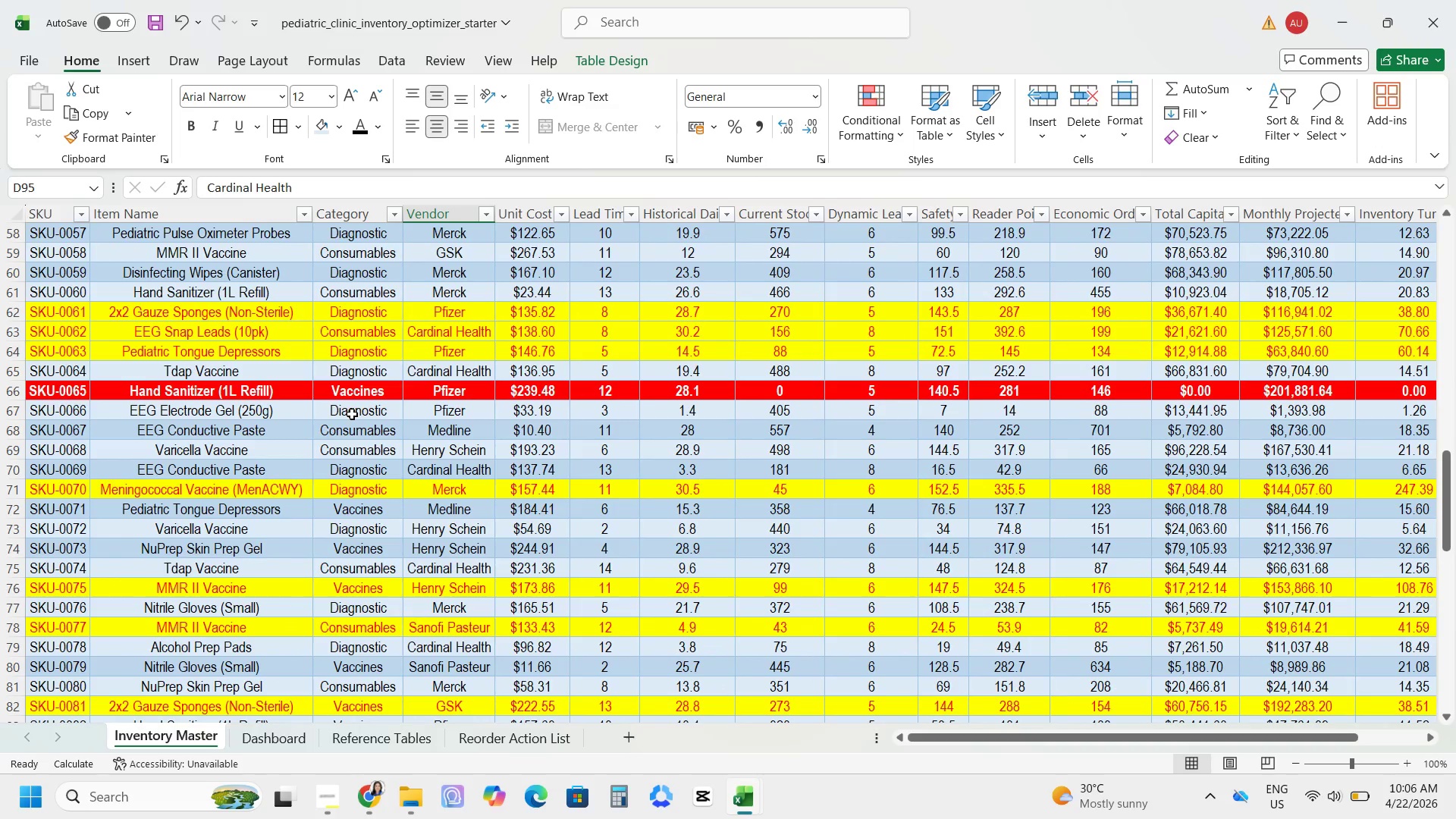 
scroll: coordinate [274, 416], scroll_direction: up, amount: 4.0
 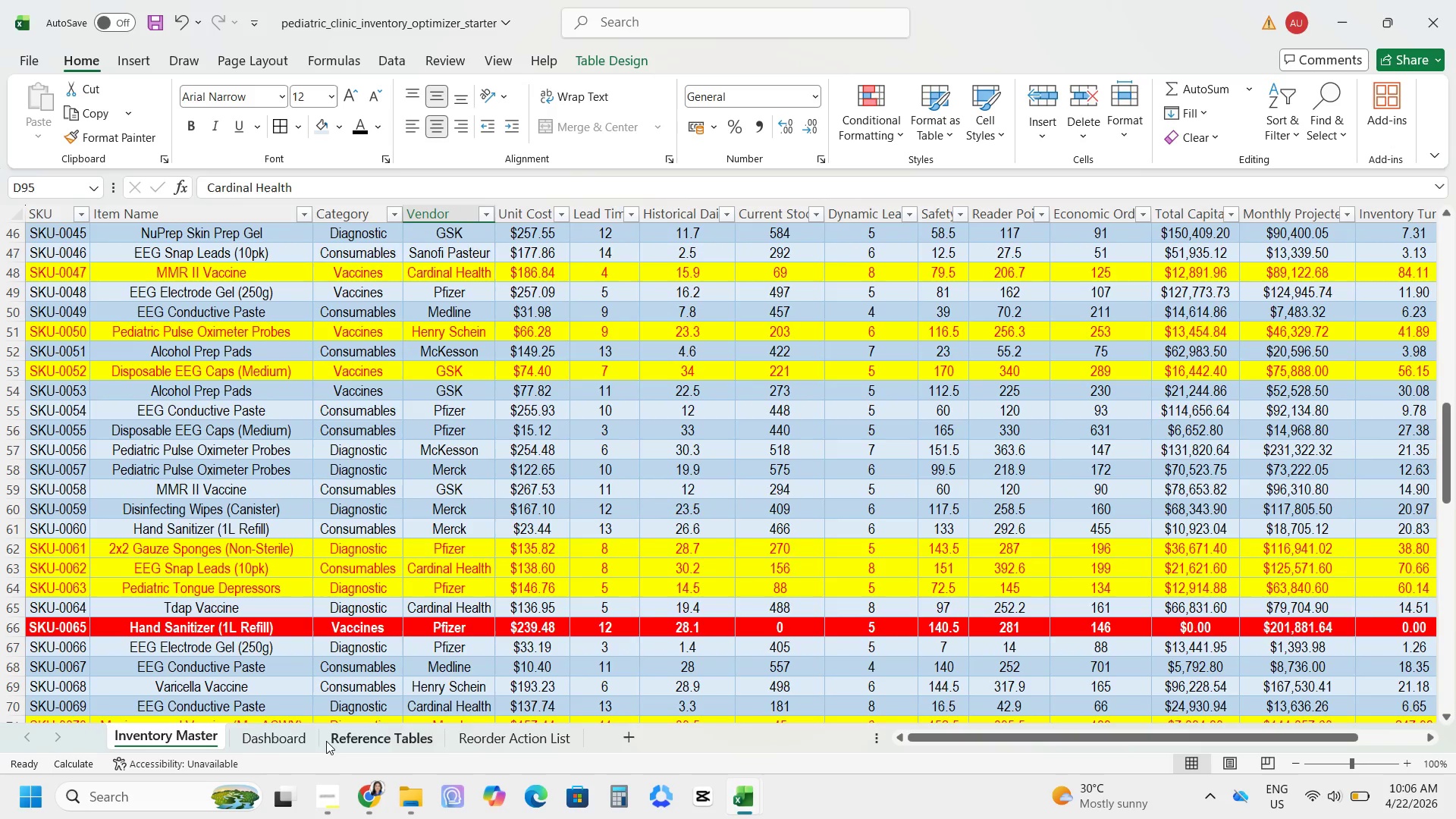 
left_click([473, 745])
 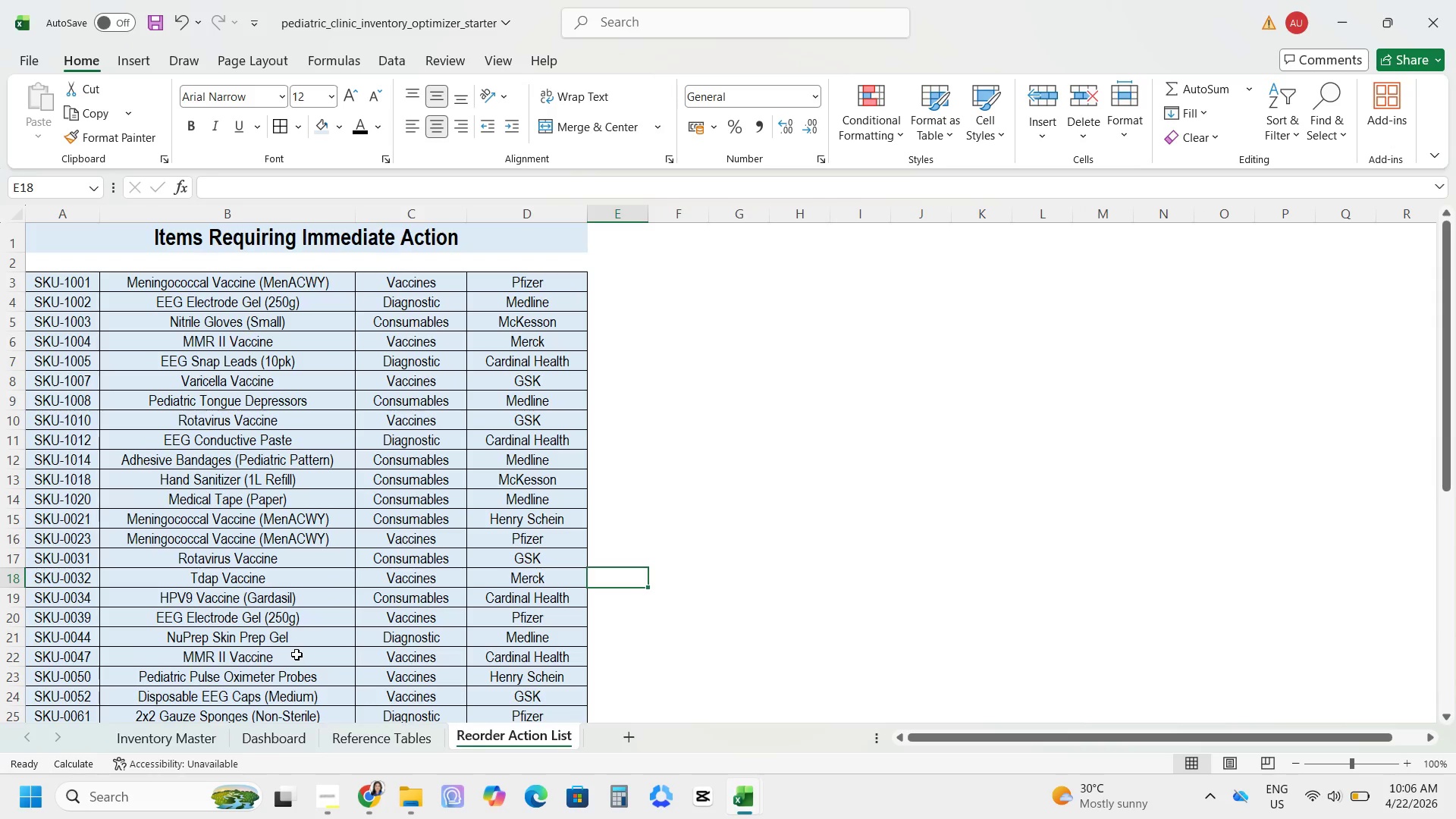 
scroll: coordinate [297, 656], scroll_direction: up, amount: 1.0
 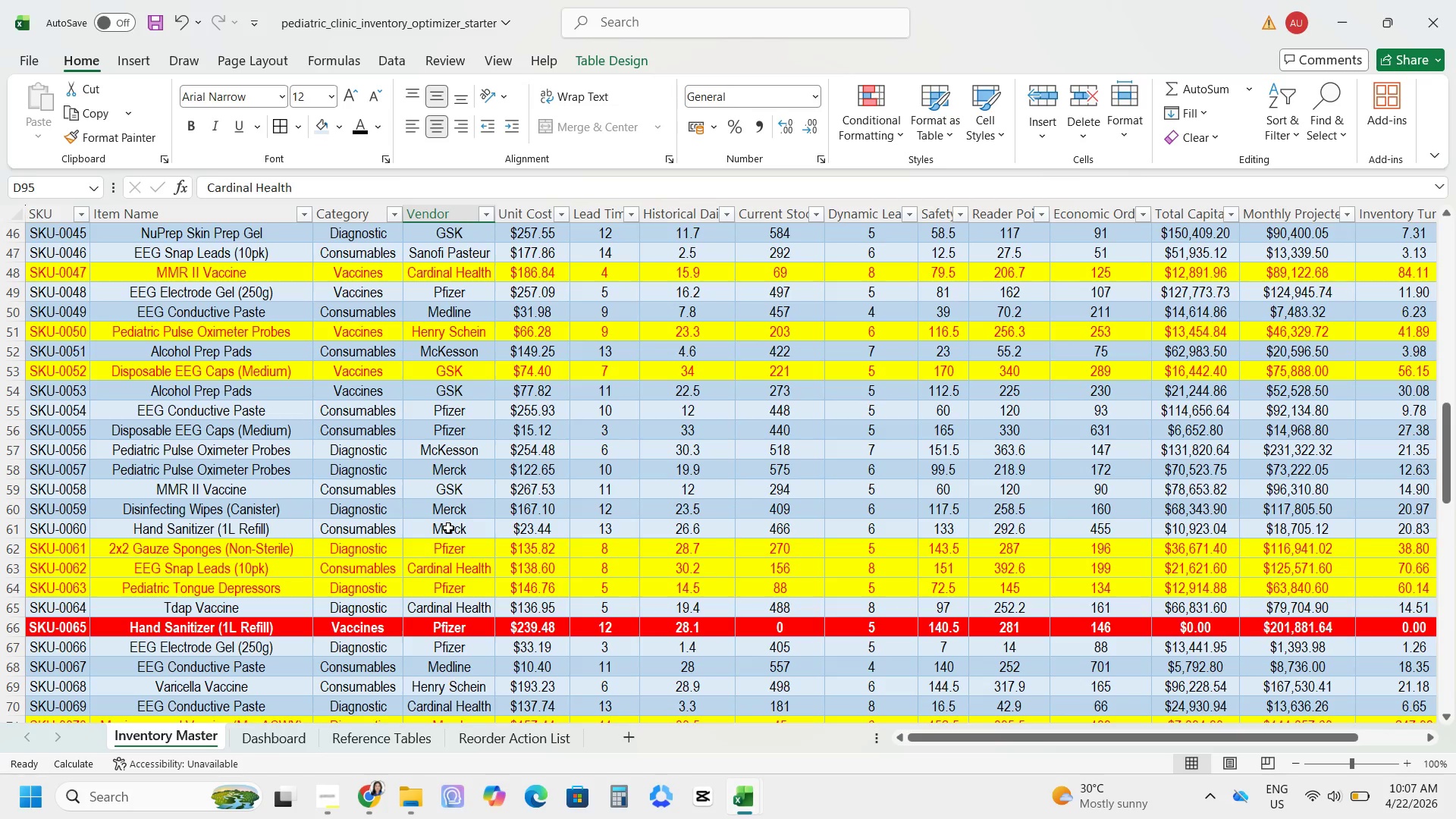 
wait(24.32)
 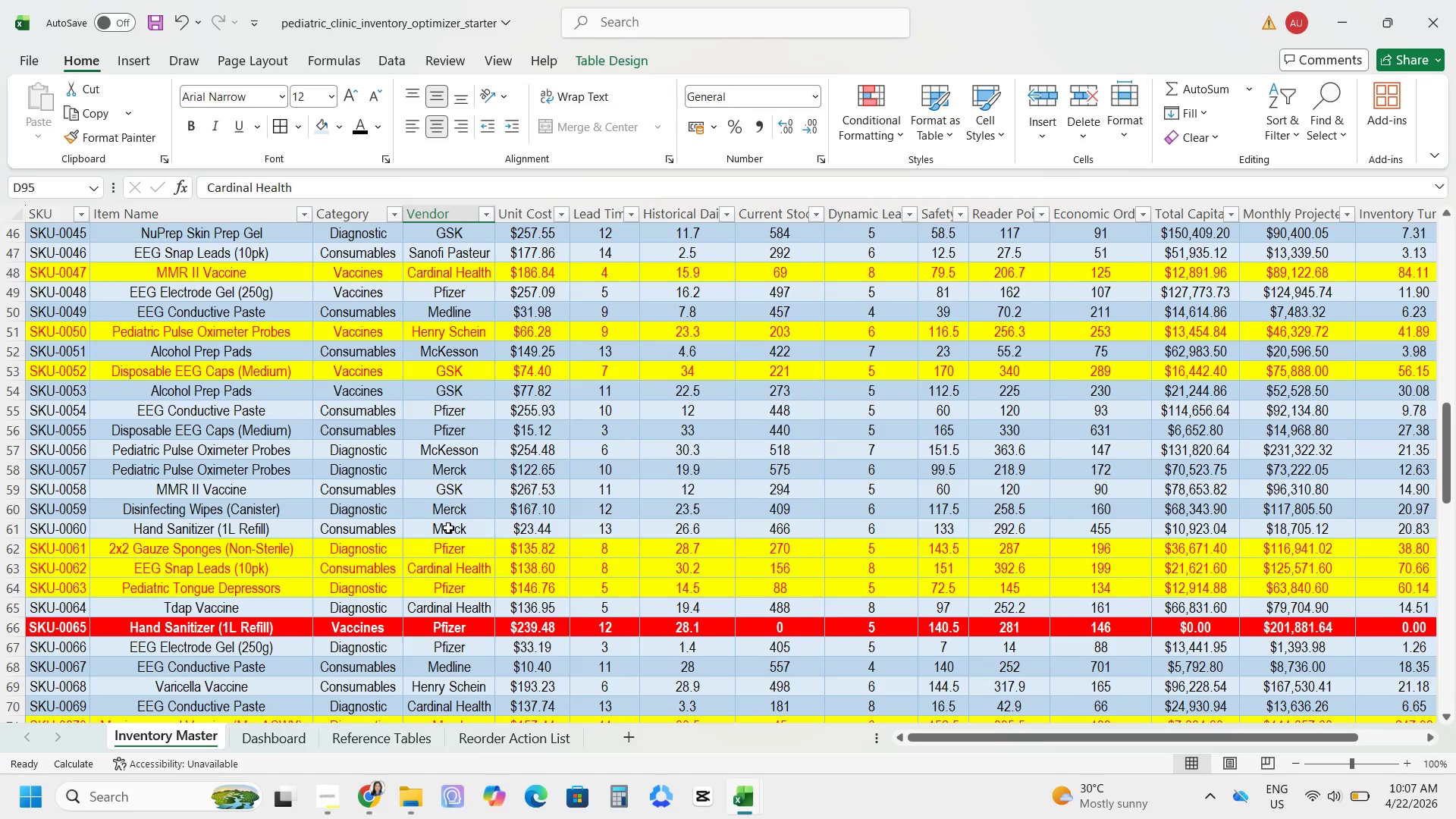 
scroll: coordinate [329, 489], scroll_direction: up, amount: 2.0
 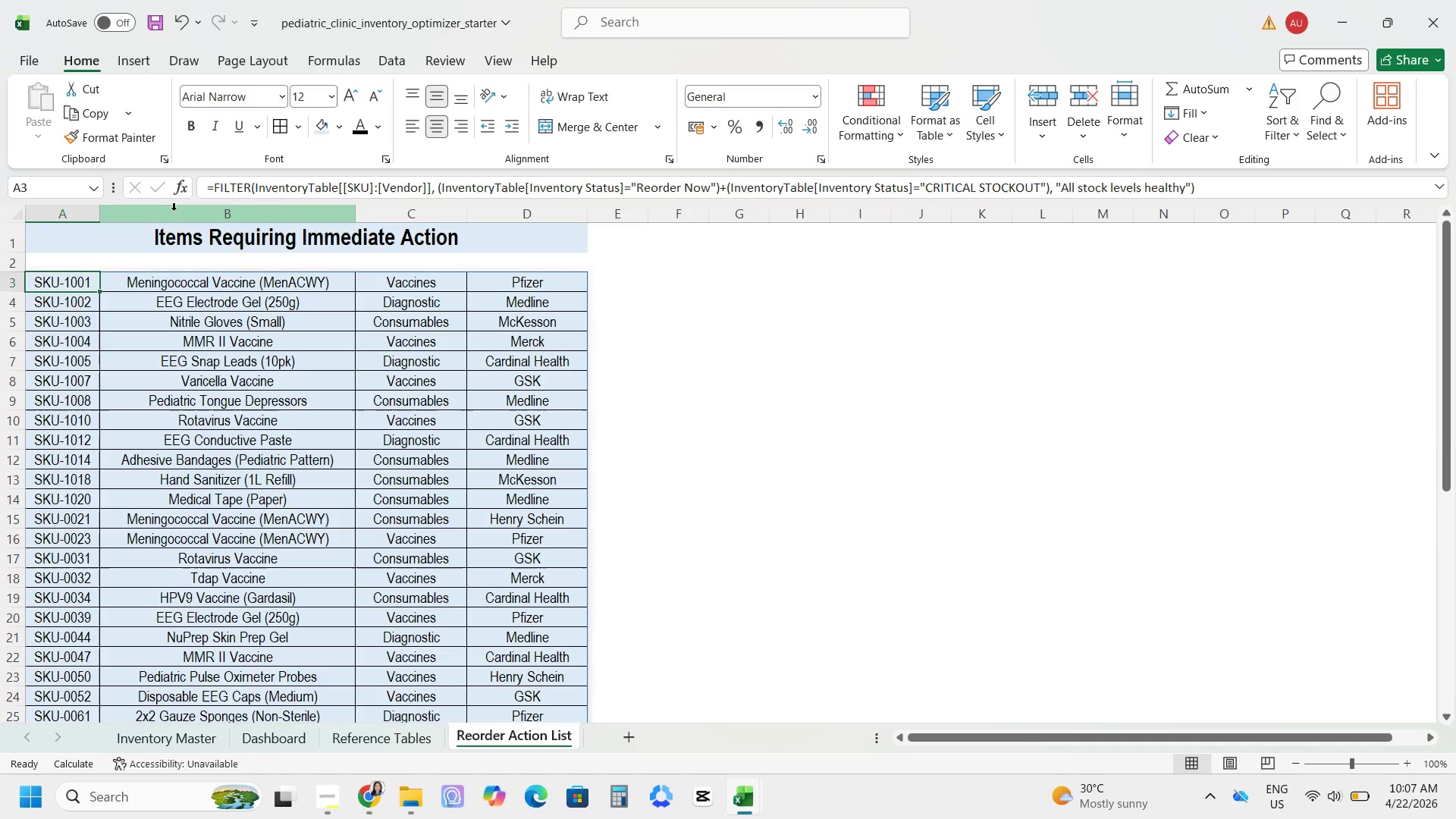 
left_click([215, 187])
 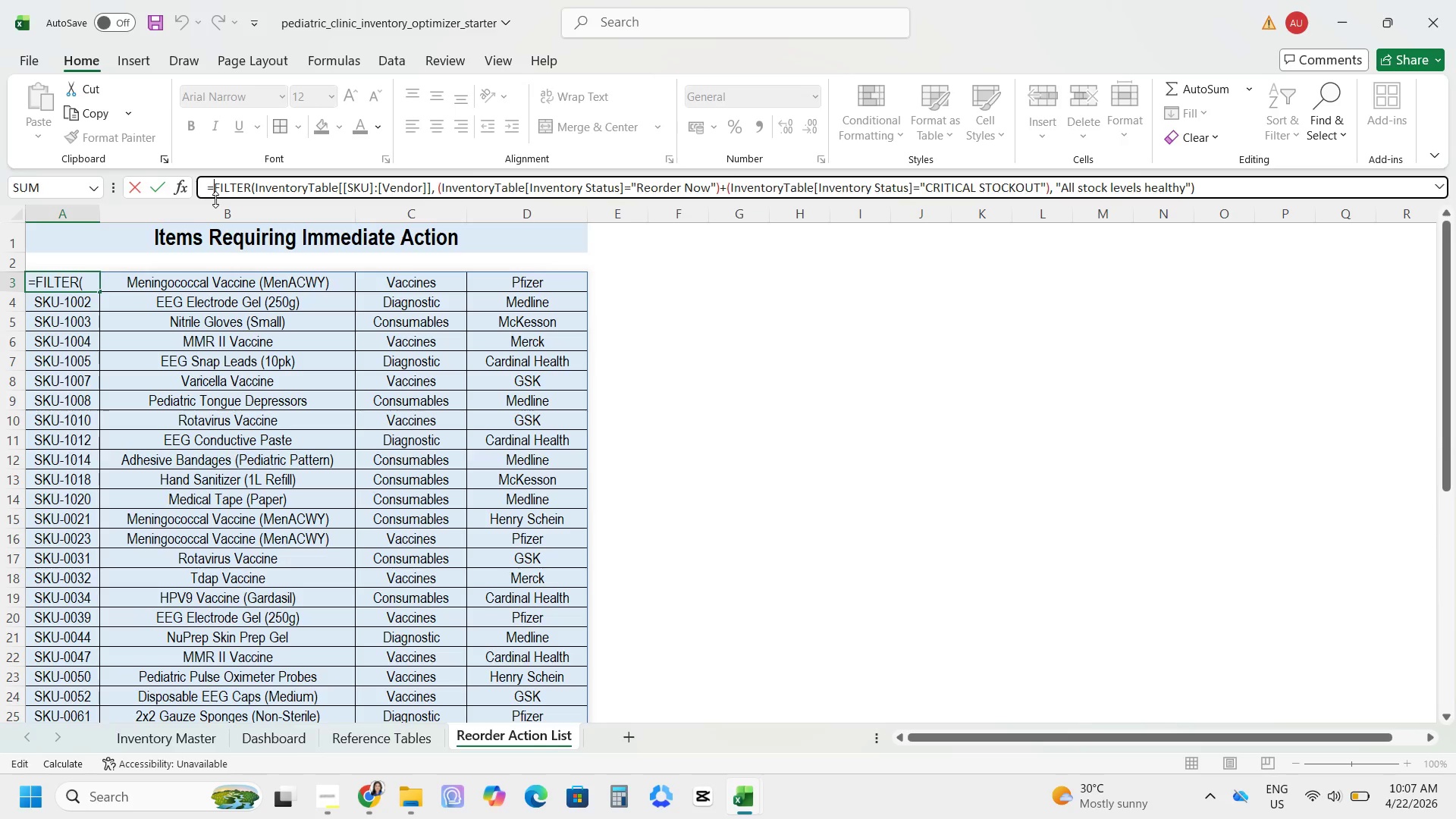 
type(UNIQUE()
 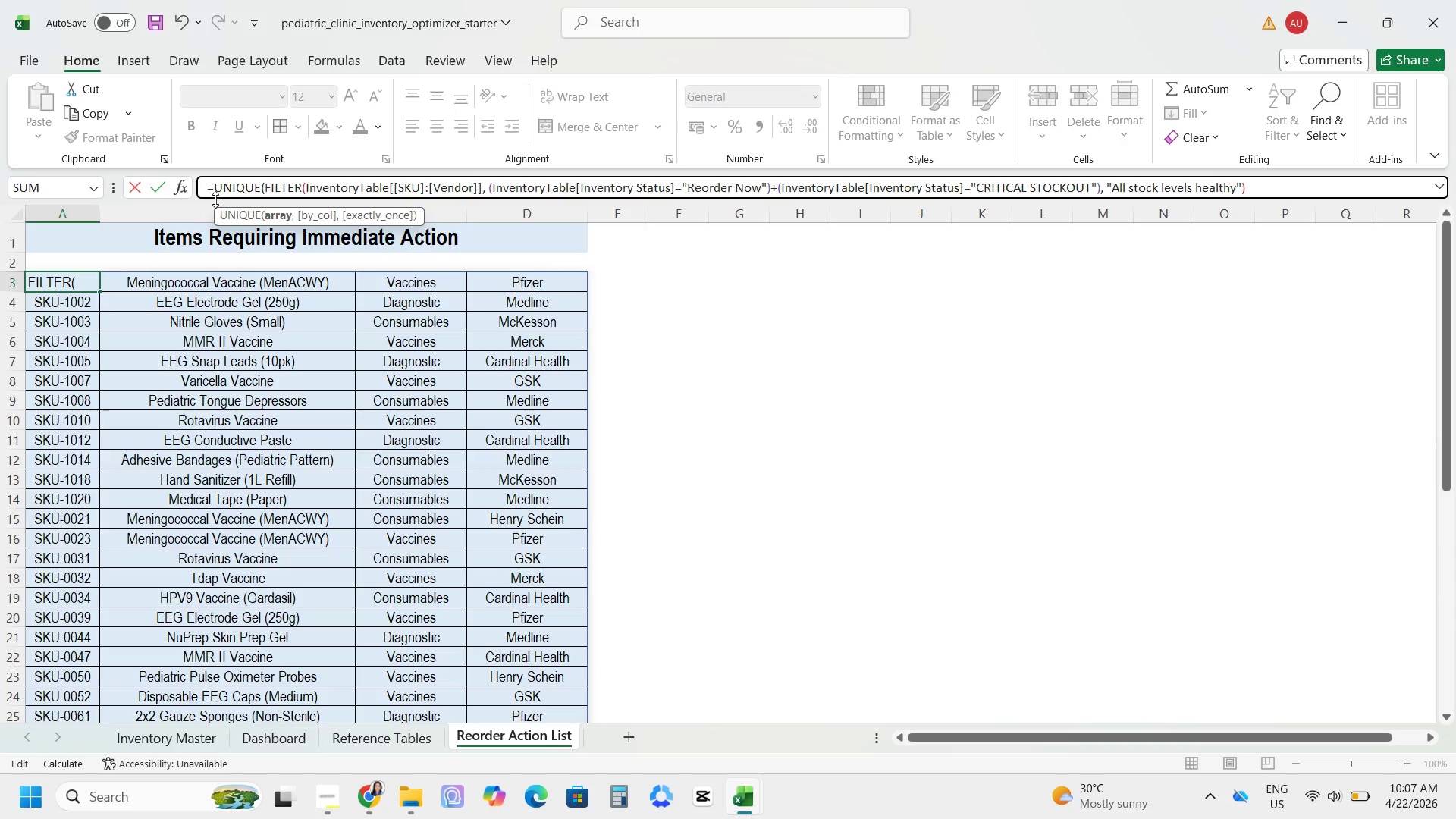 
wait(10.31)
 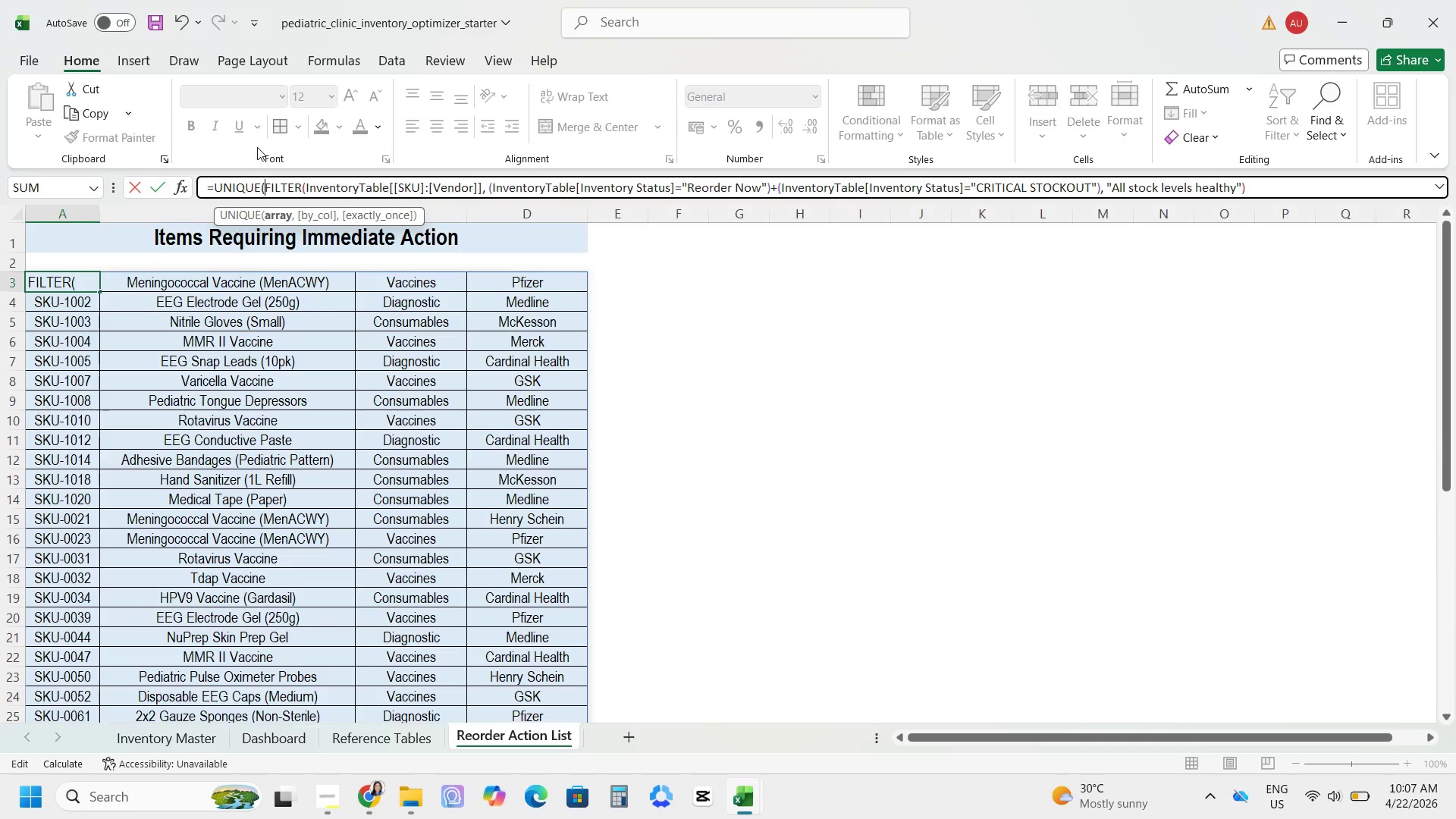 
key(Shift+0)
 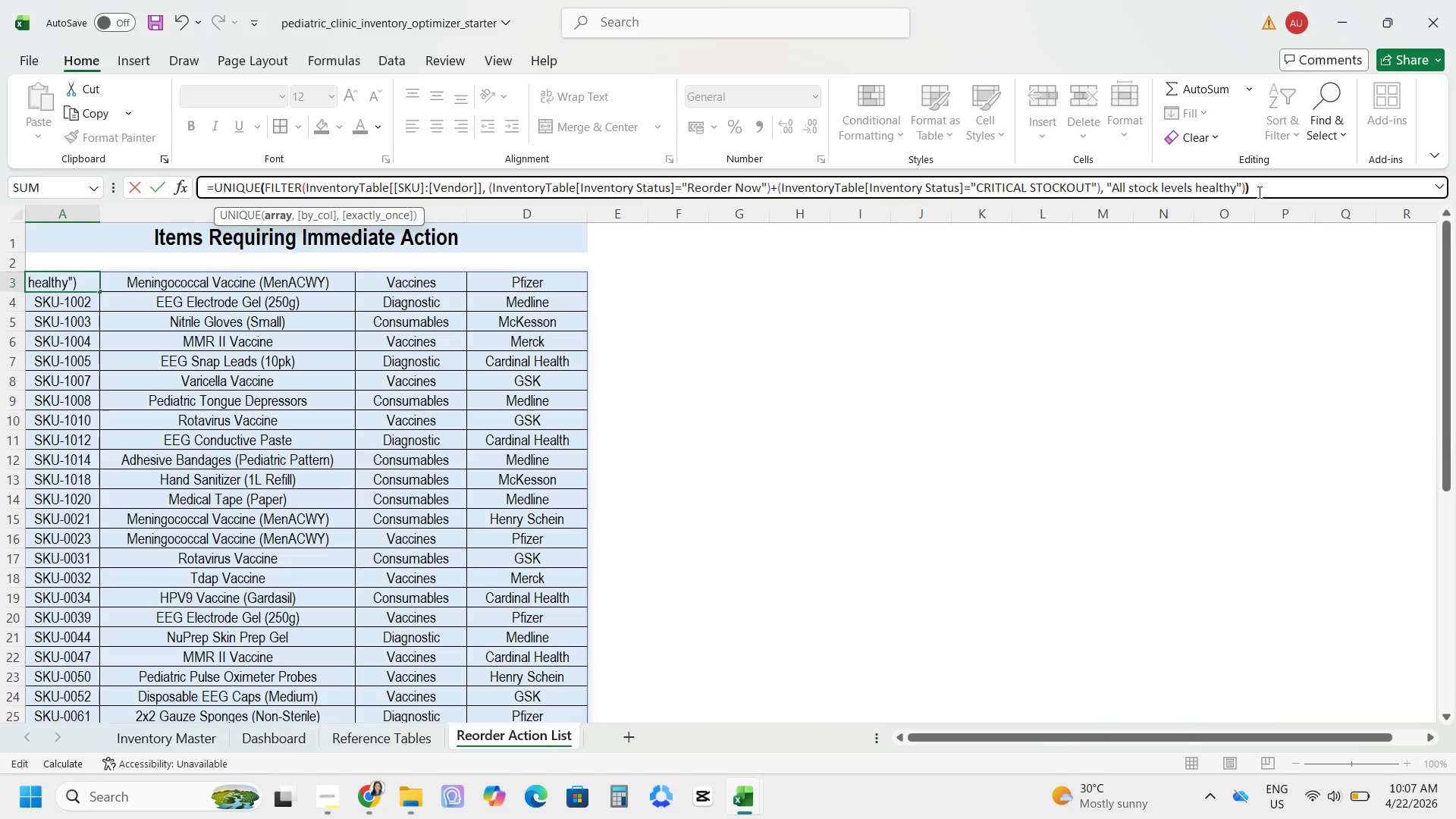 
key(Enter)
 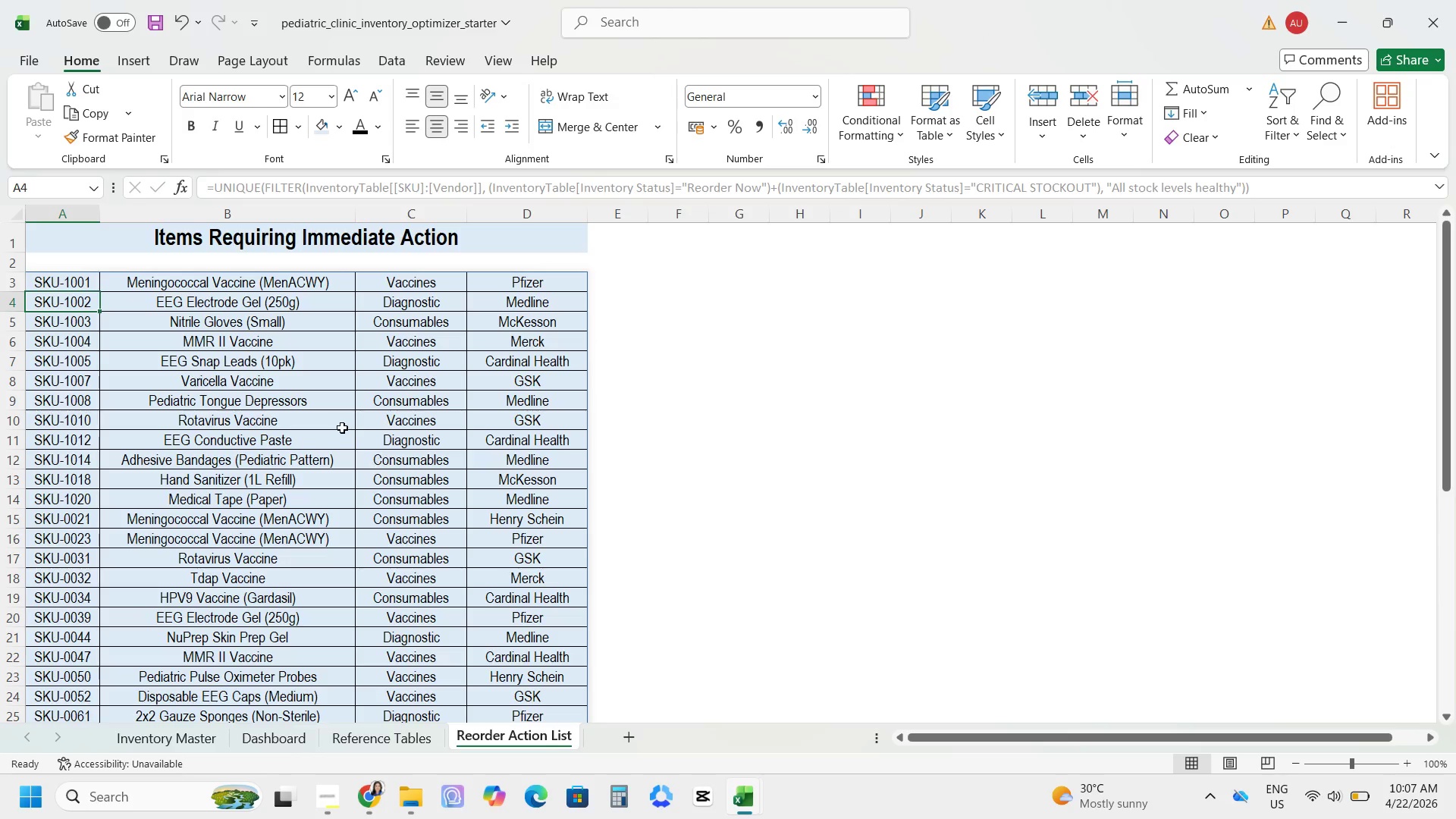 
scroll: coordinate [342, 406], scroll_direction: down, amount: 5.0
 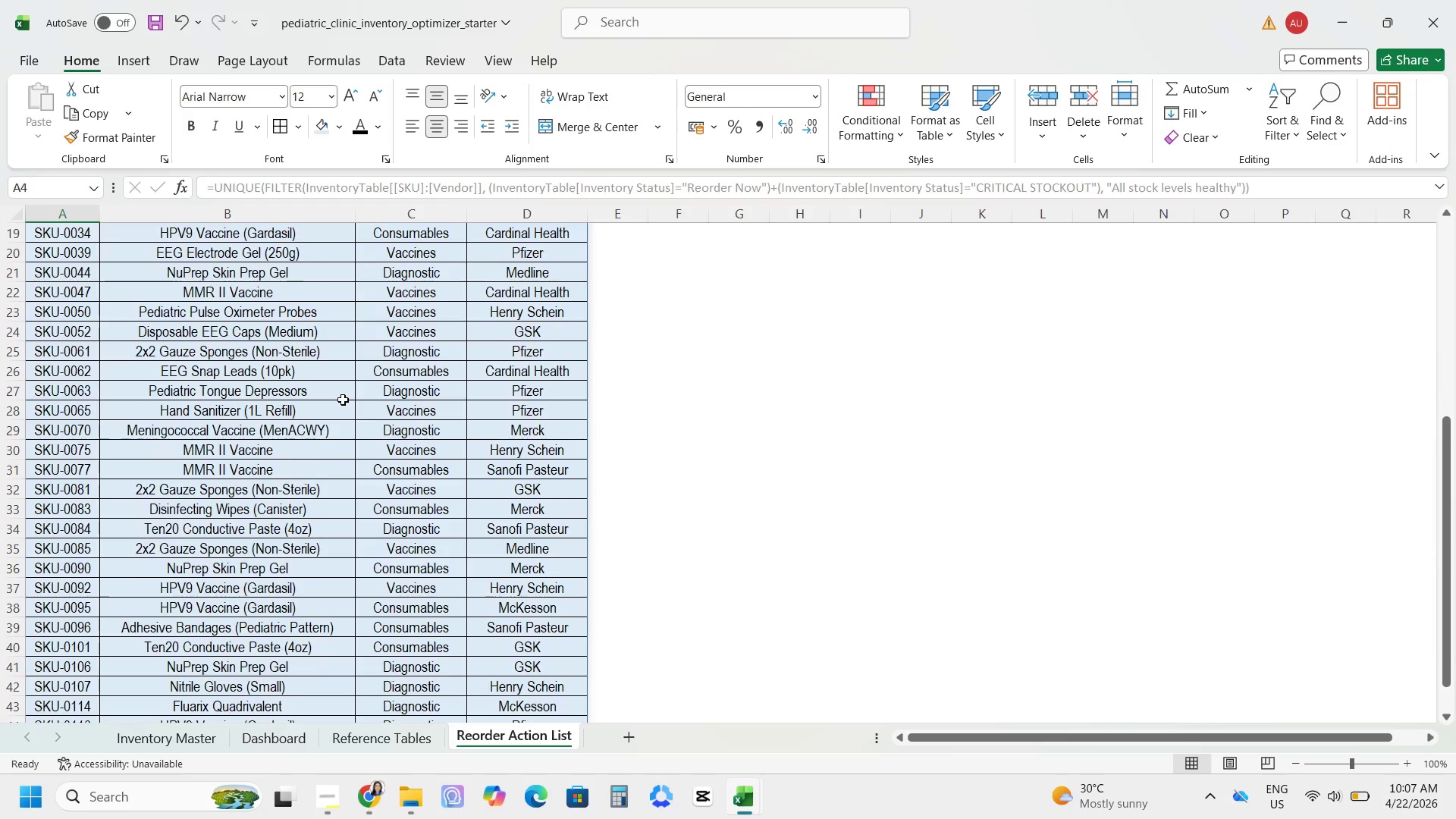 
scroll: coordinate [343, 394], scroll_direction: up, amount: 6.0
 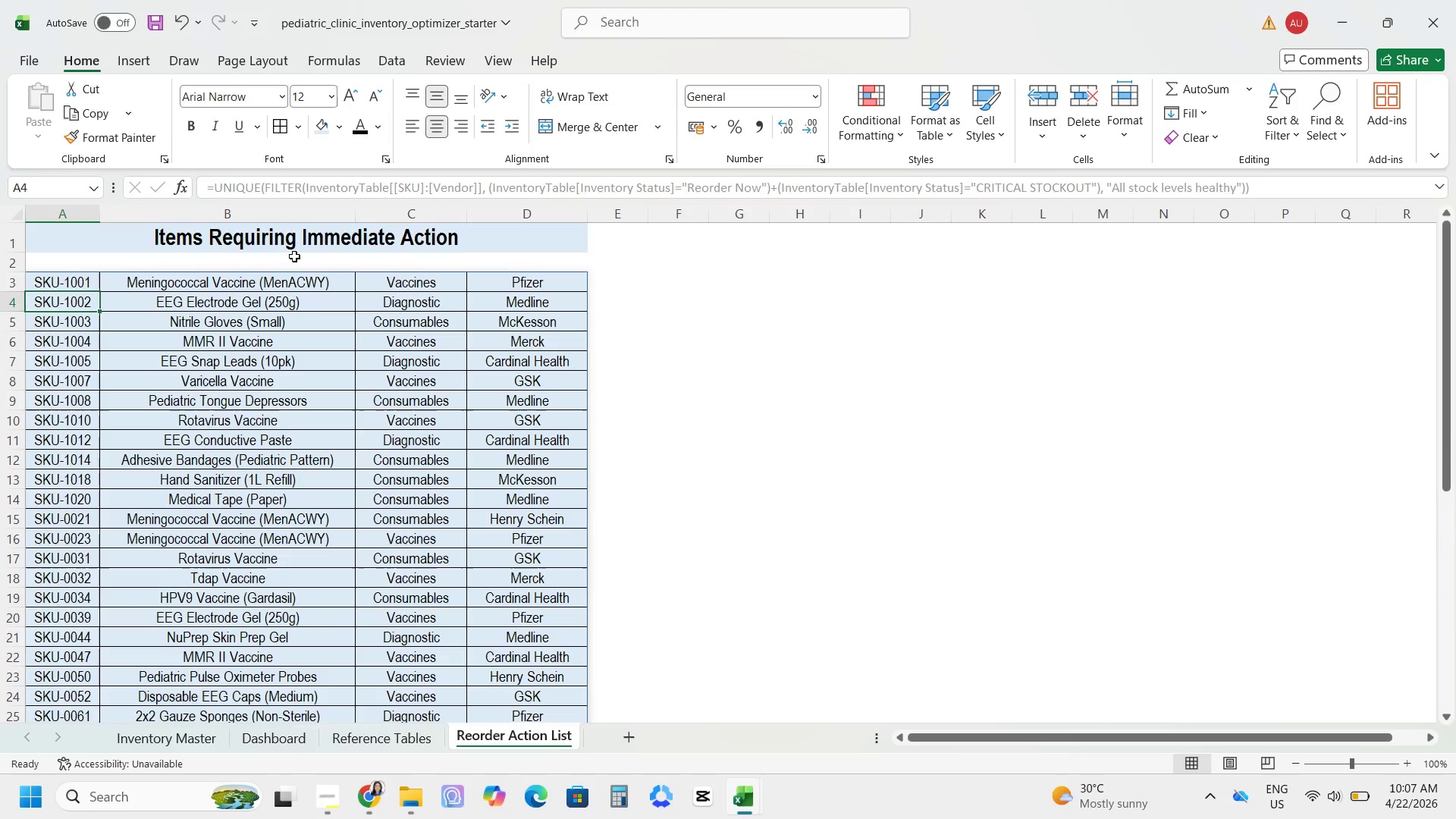 
wait(7.78)
 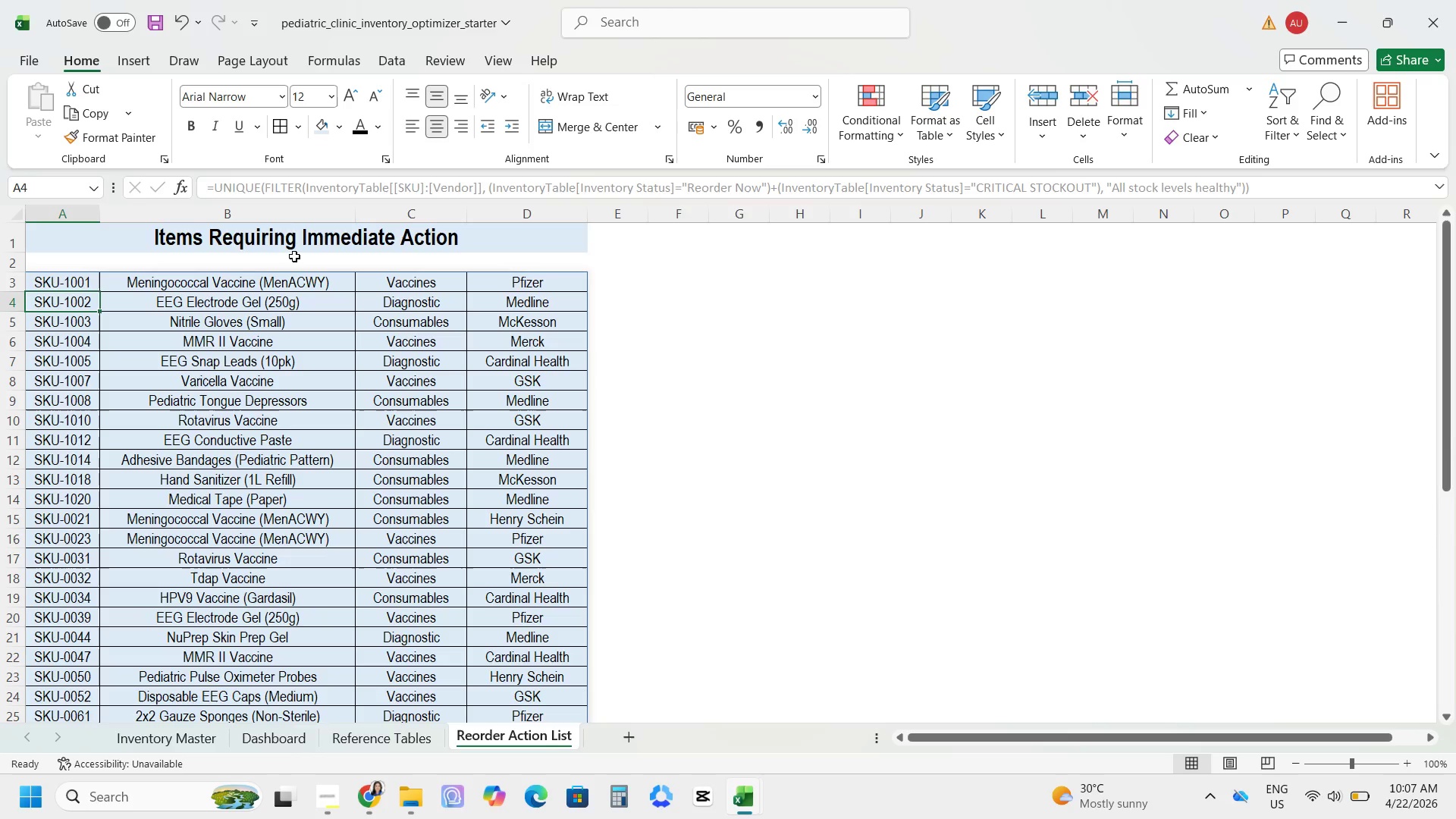 
left_click([1270, 197])
 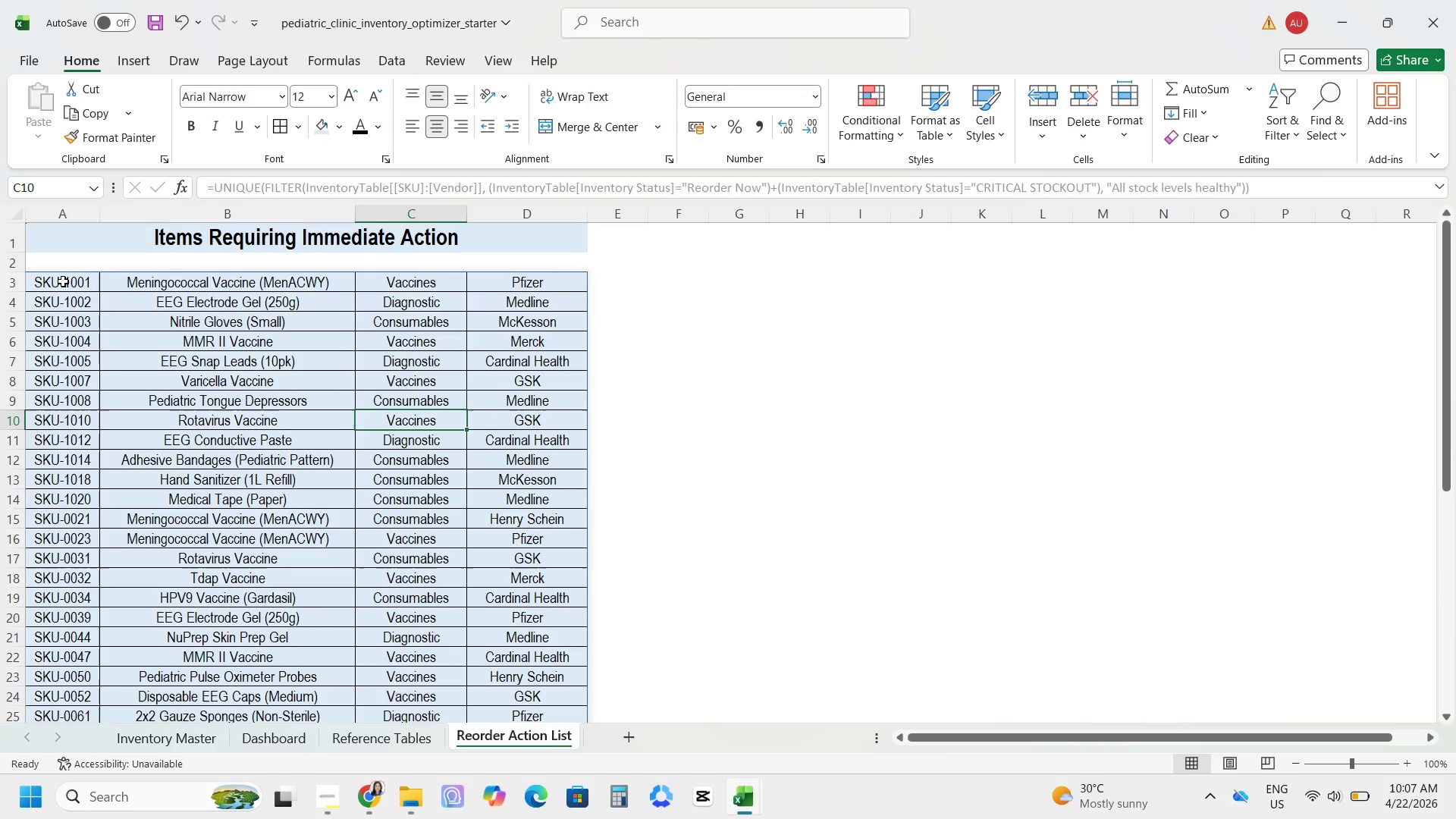 
left_click([1306, 185])
 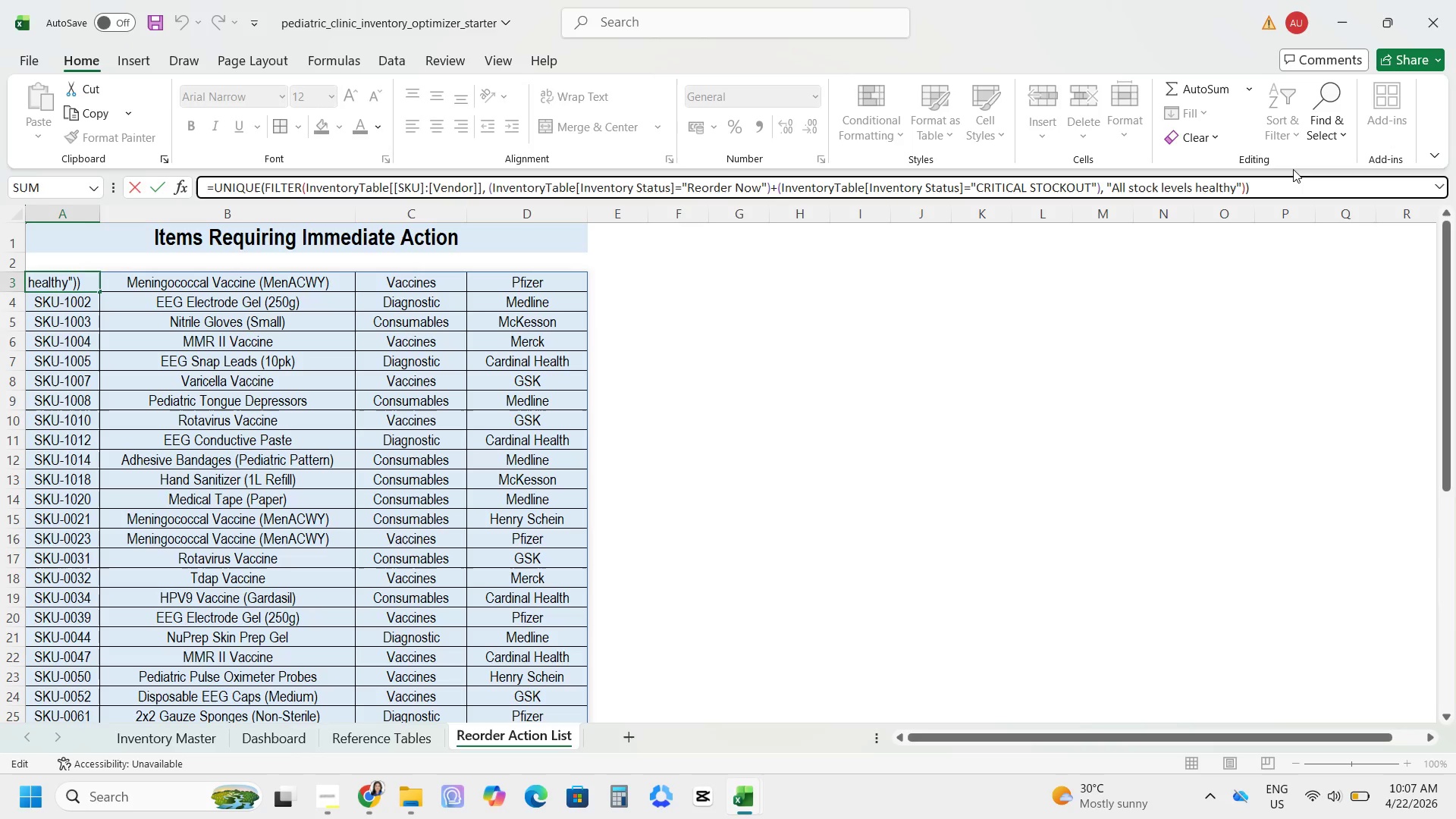 
wait(7.67)
 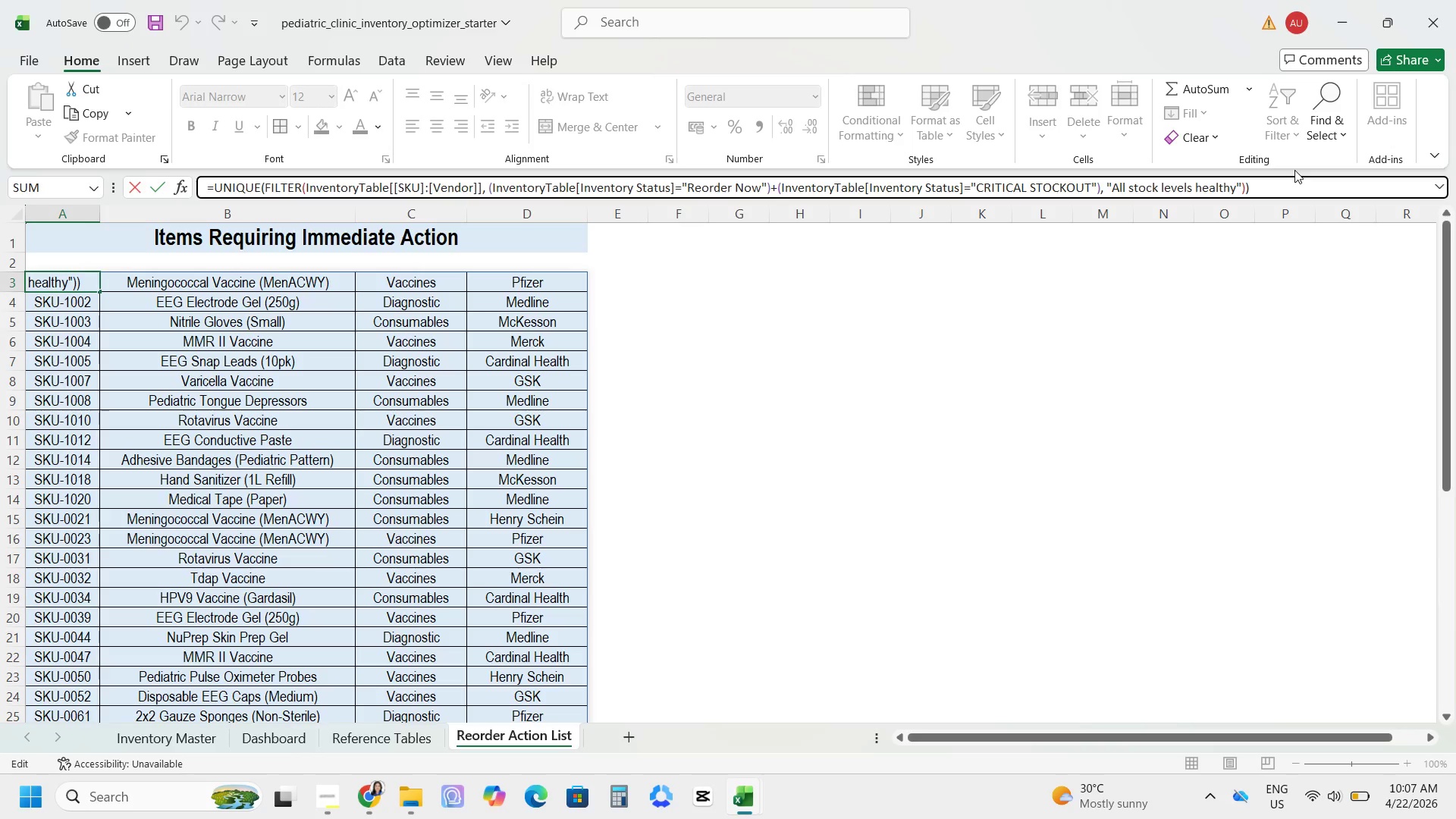 
left_click_drag(start_coordinate=[419, 187], to_coordinate=[401, 190])
 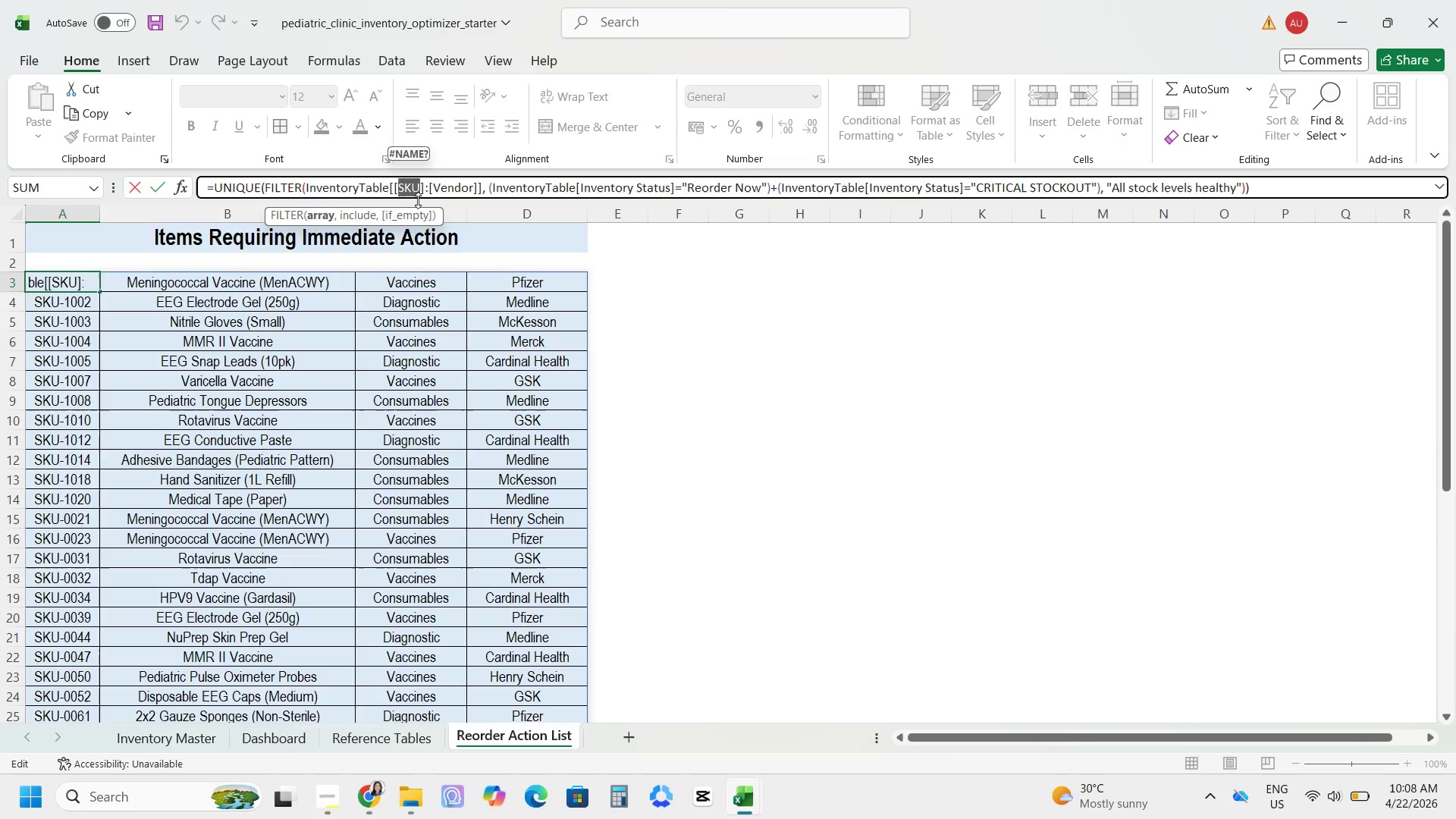 
type(Item Name)
 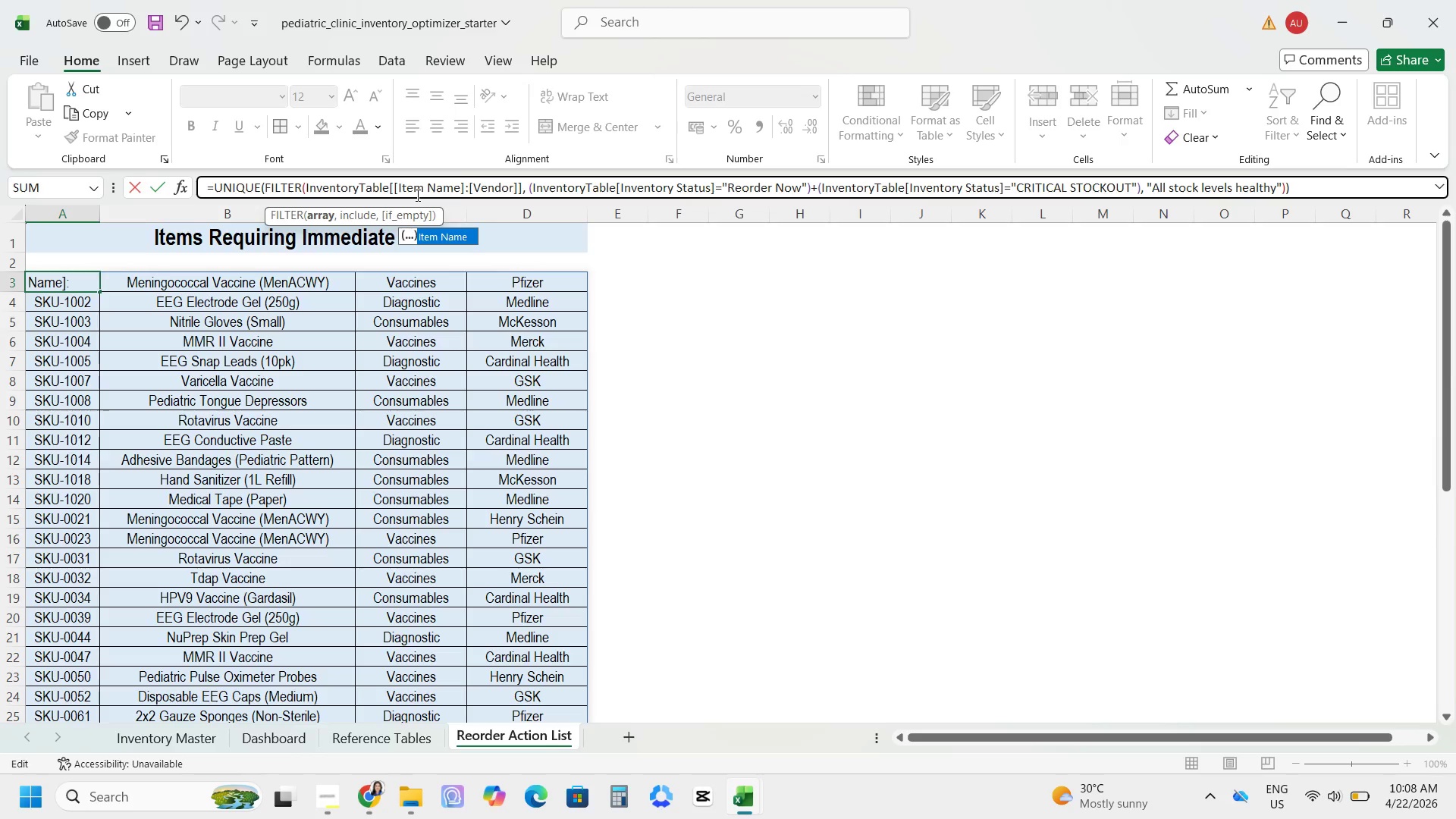 
wait(9.64)
 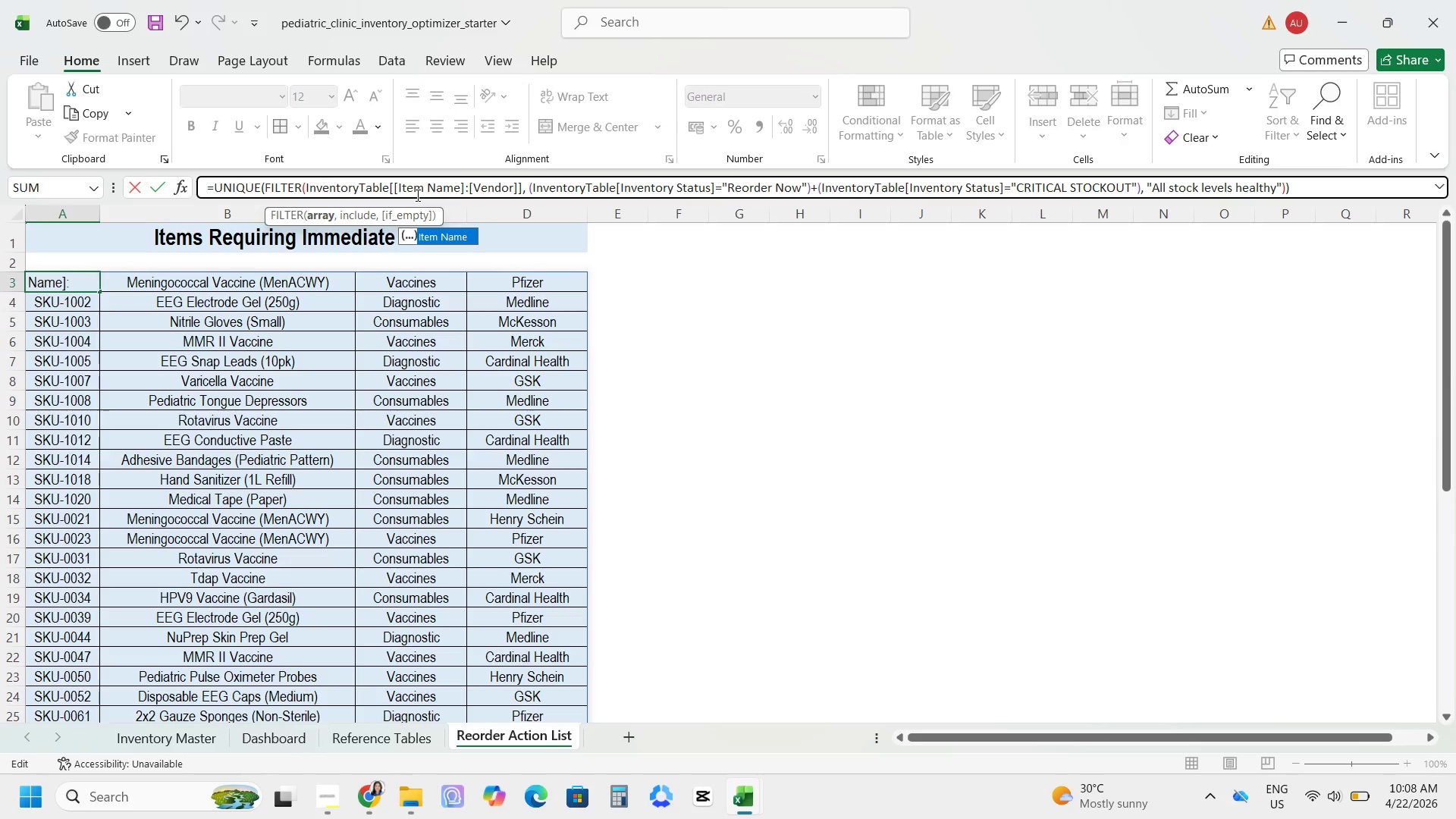 
key(Enter)
 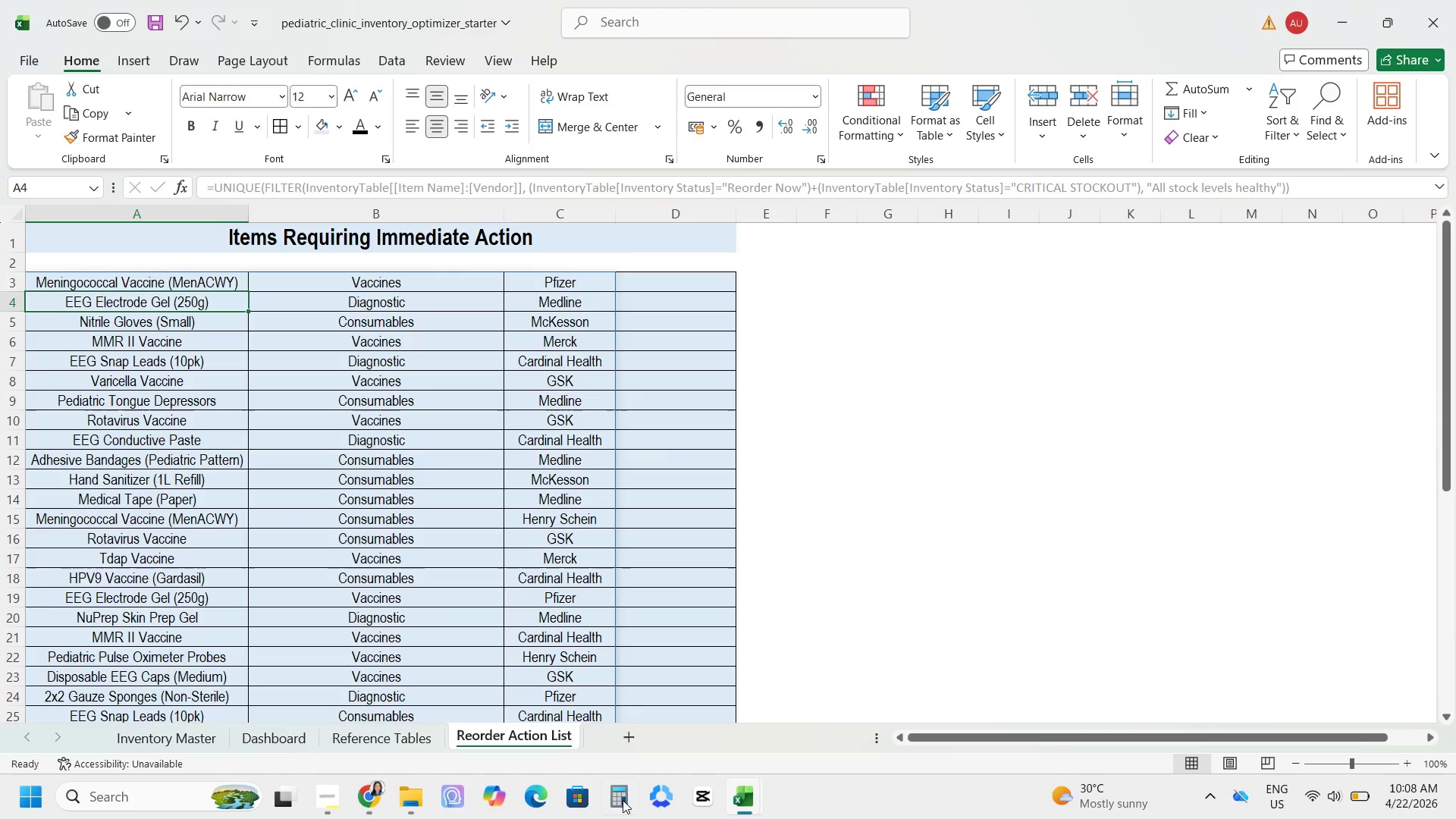 
wait(7.39)
 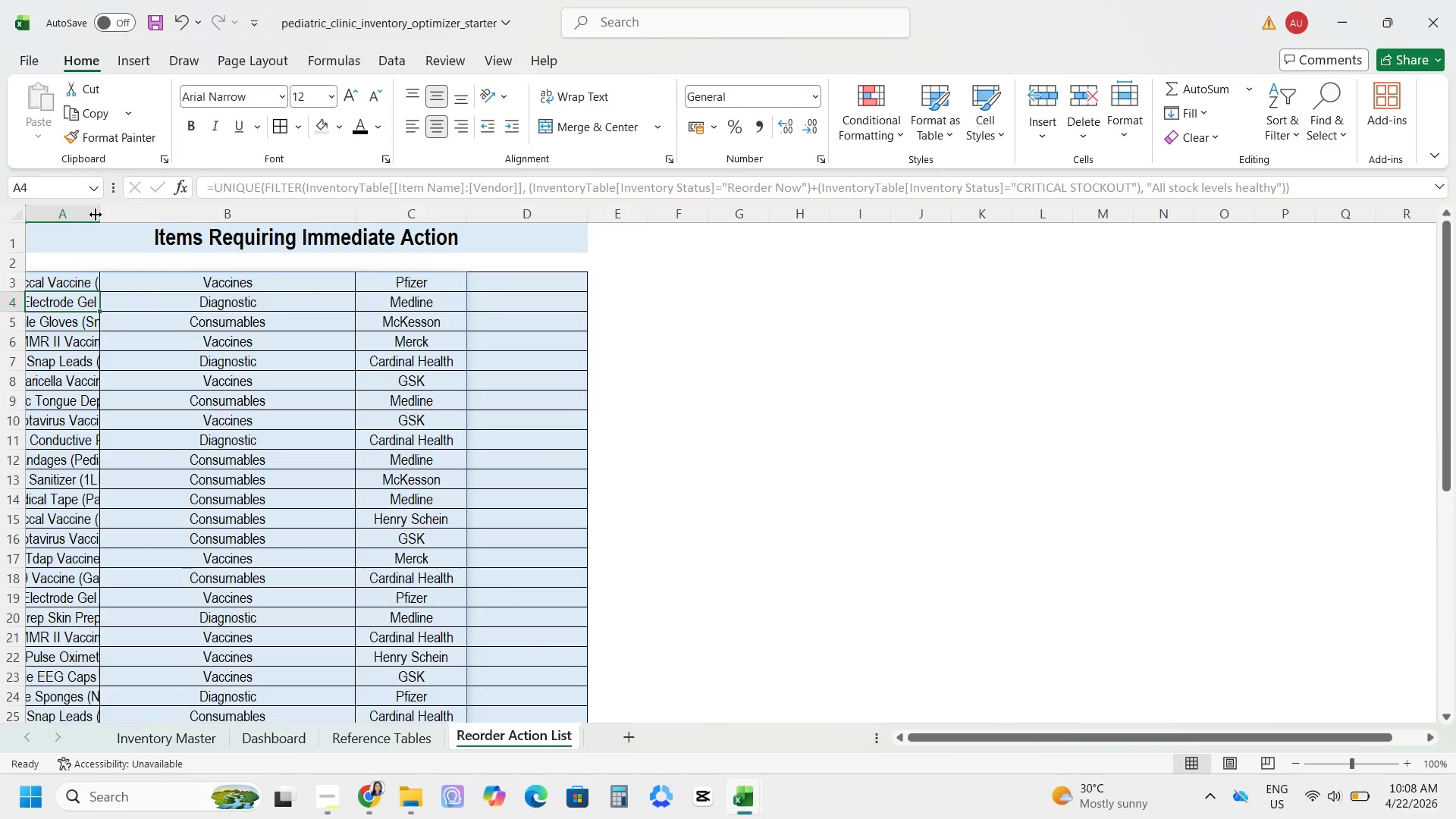 
left_click([332, 804])